 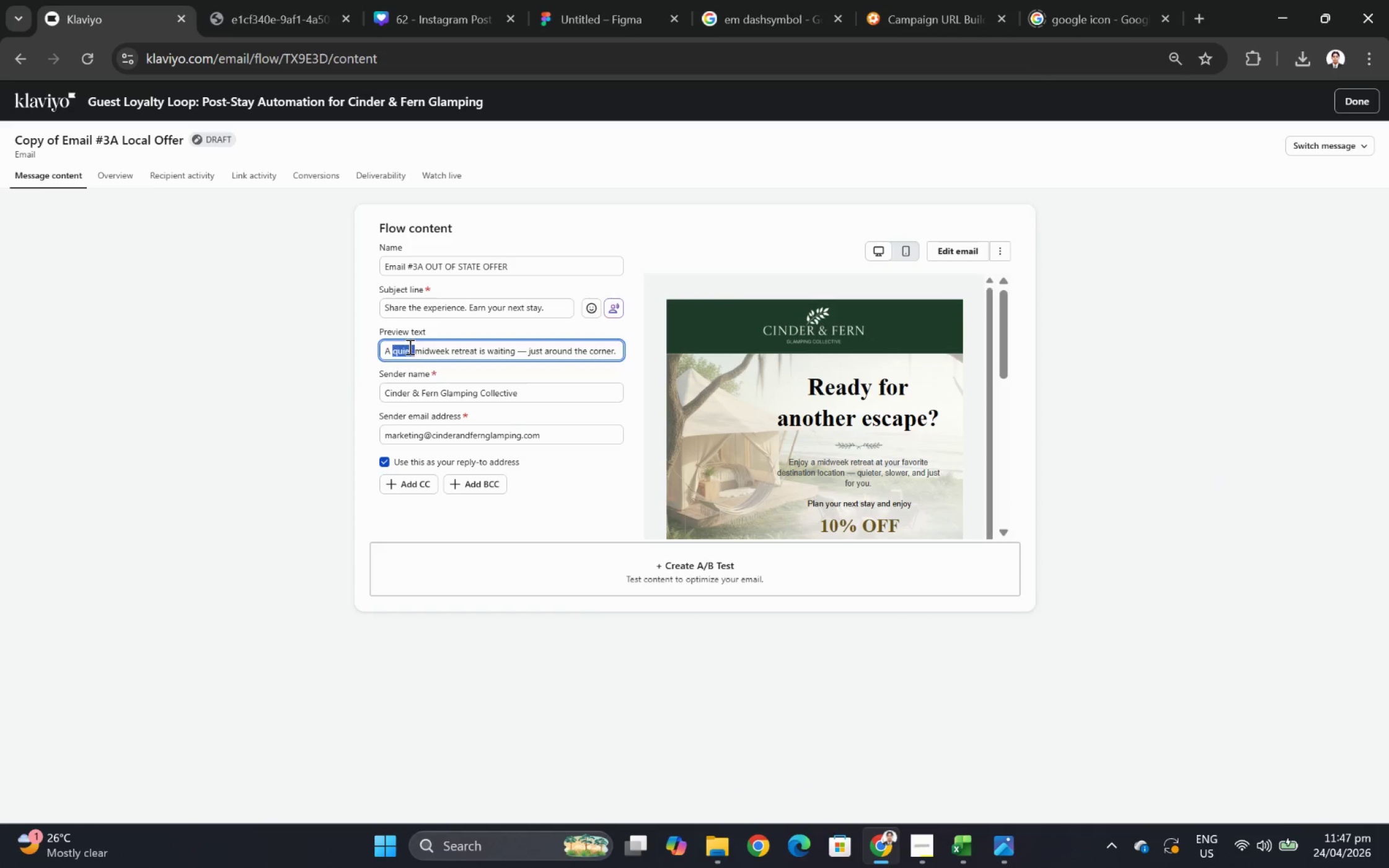 
triple_click([408, 346])
 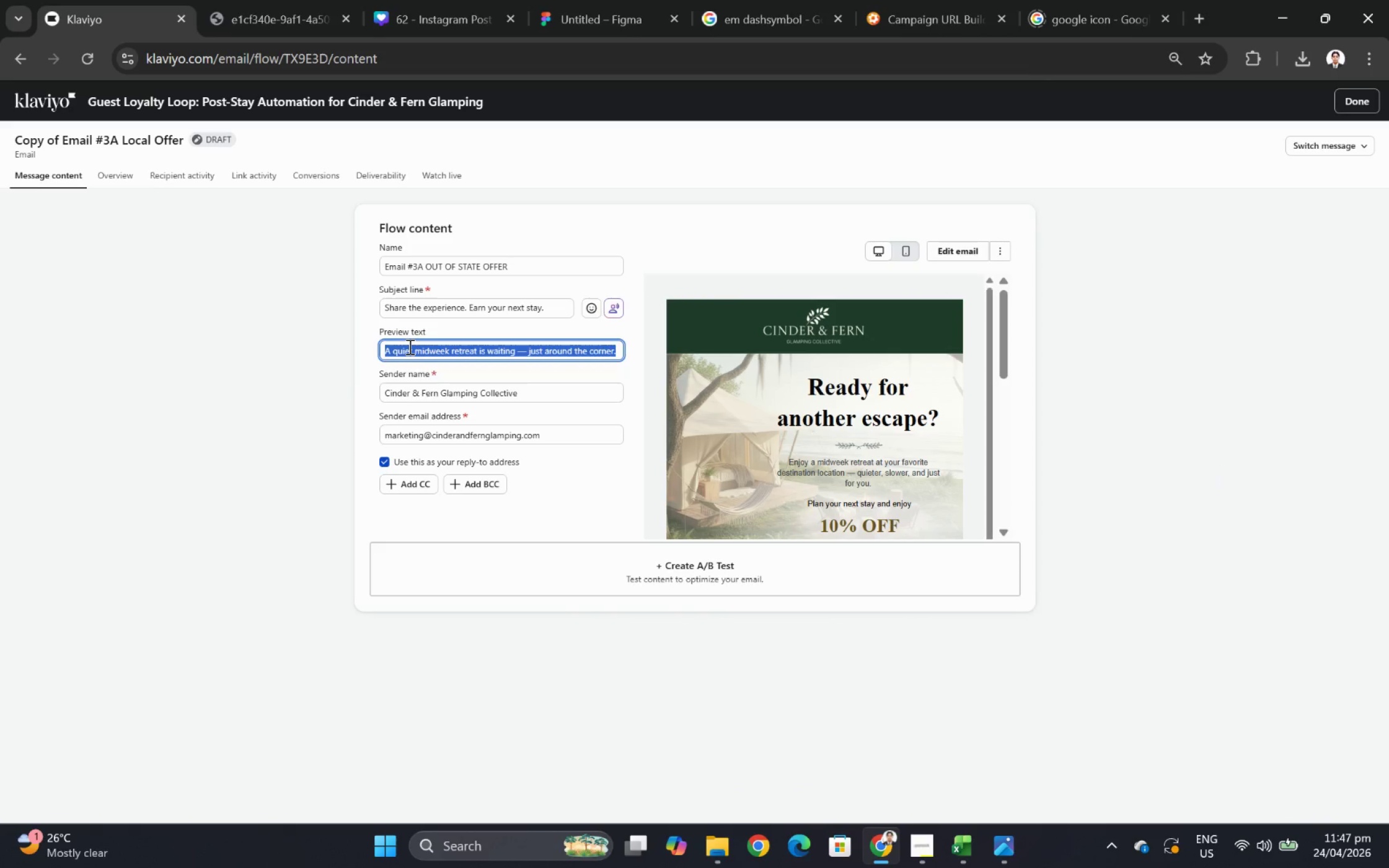 
type(Invite a friend and receiver )
 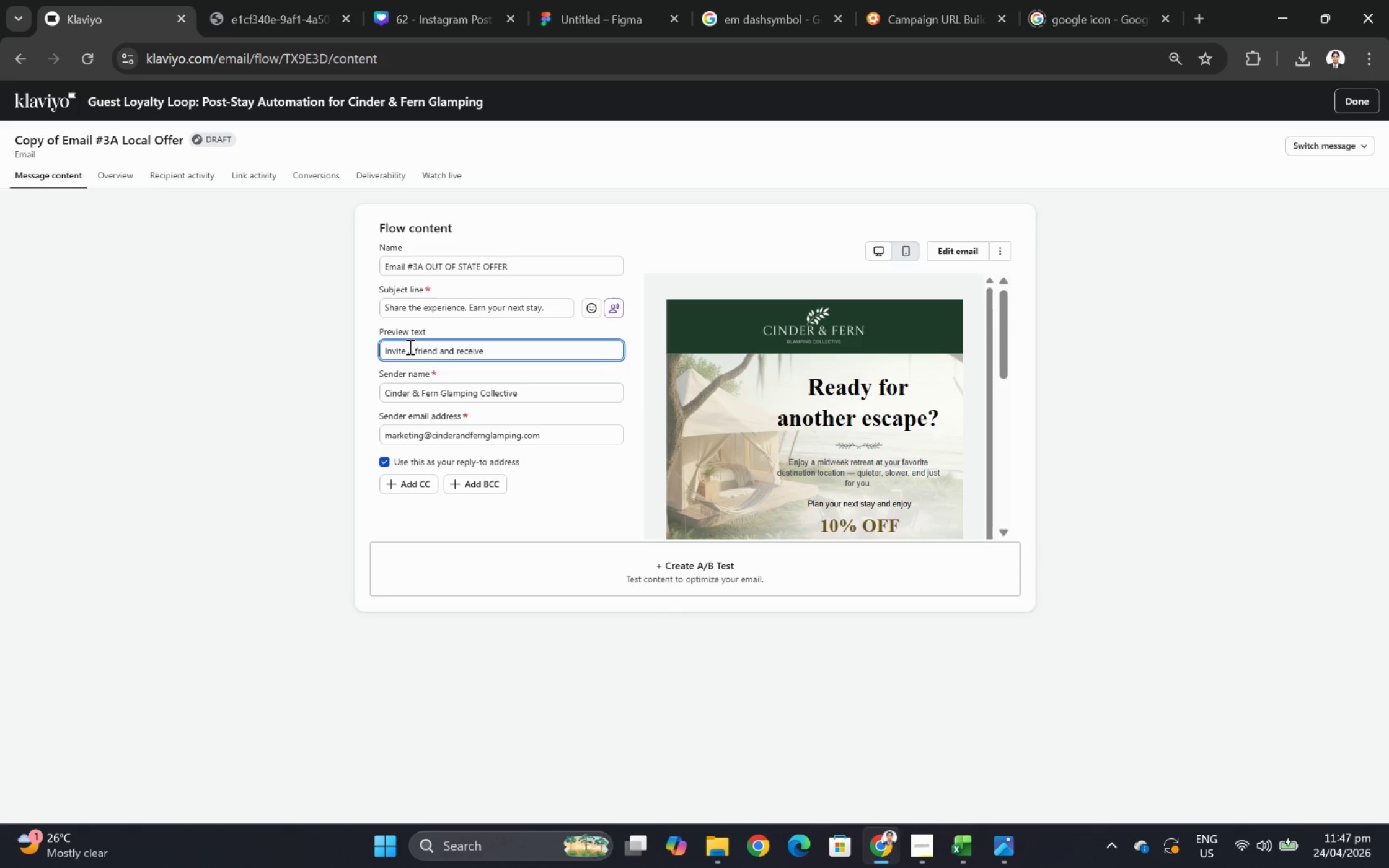 
hold_key(key=Backspace, duration=0.36)
 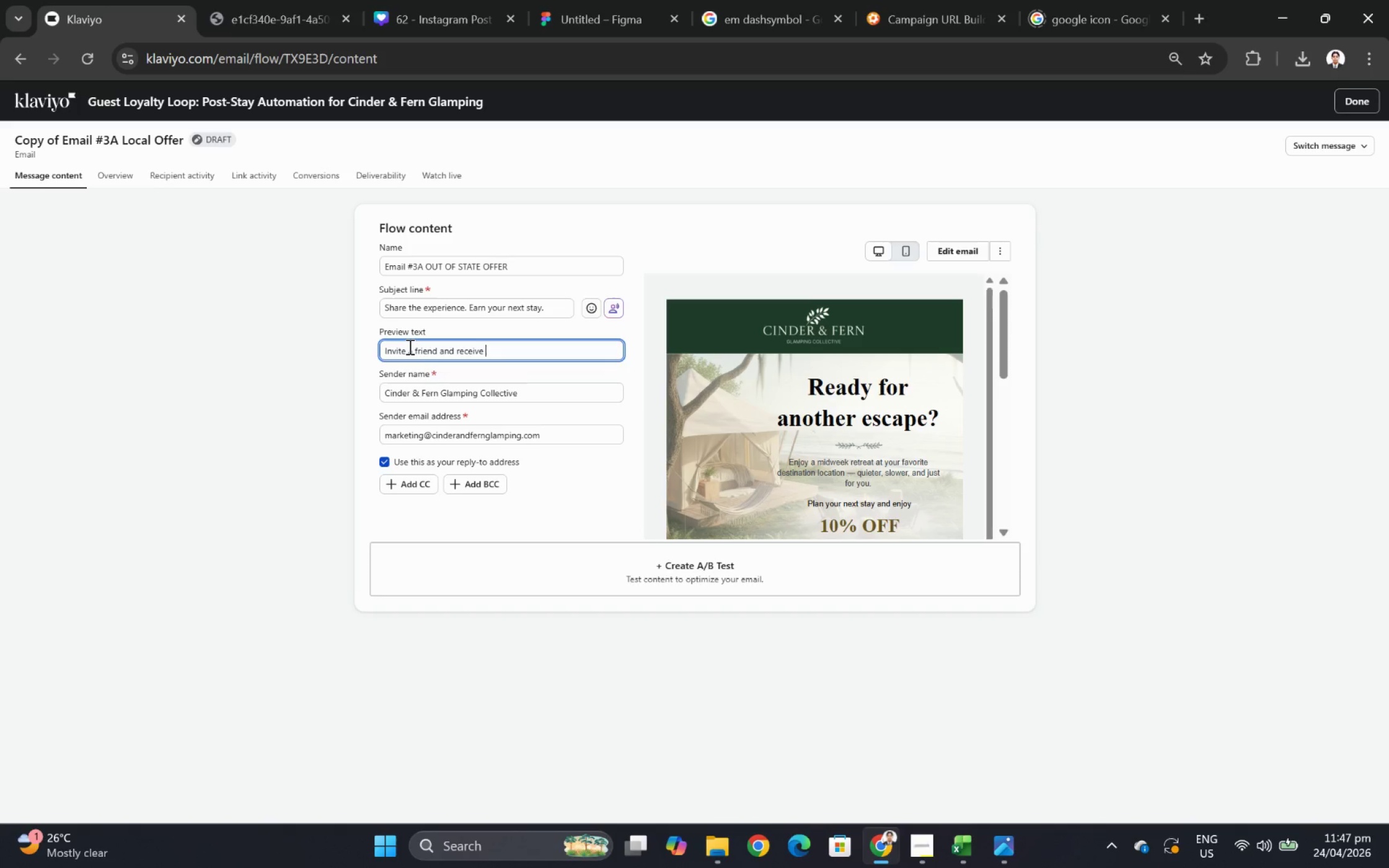 
key(Backspace)
key(Backspace)
key(Backspace)
key(Backspace)
key(Backspace)
key(Backspace)
key(Backspace)
key(Backspace)
type(get rewarded)
 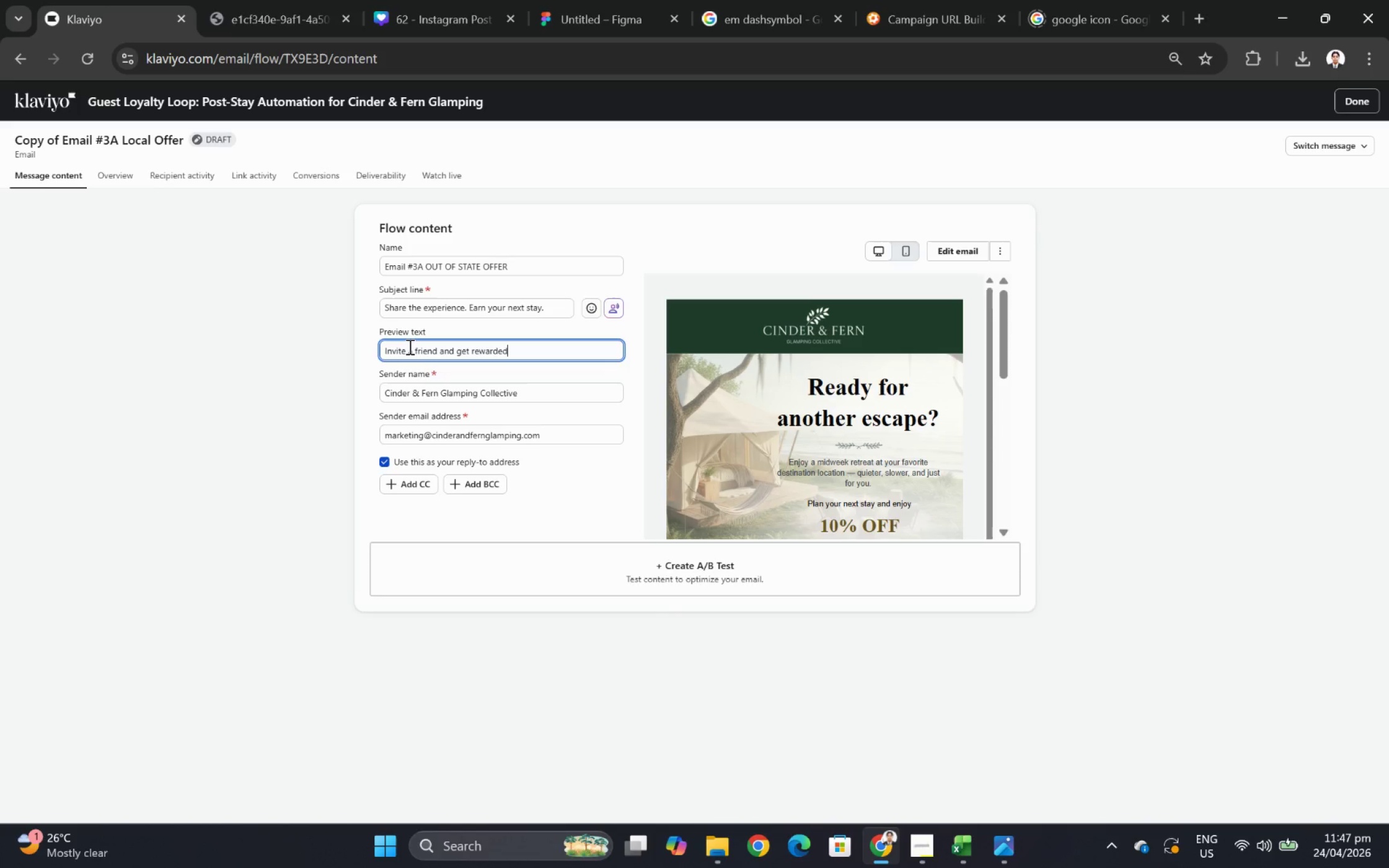 
wait(11.42)
 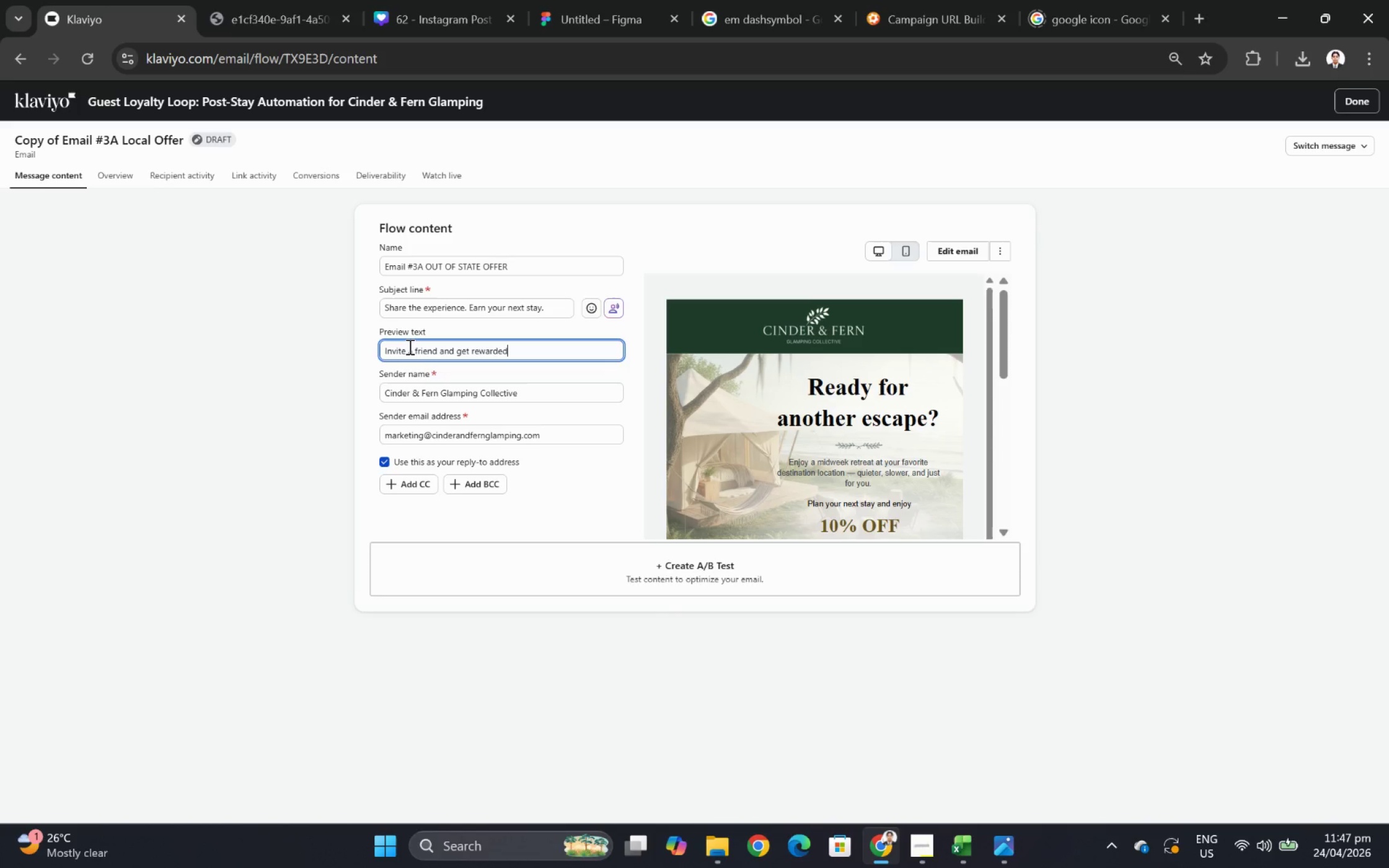 
type( flr )
key(Backspace)
key(Backspace)
key(Backspace)
type(or sharomg)
key(Backspace)
key(Backspace)
key(Backspace)
type(ing the experience)
 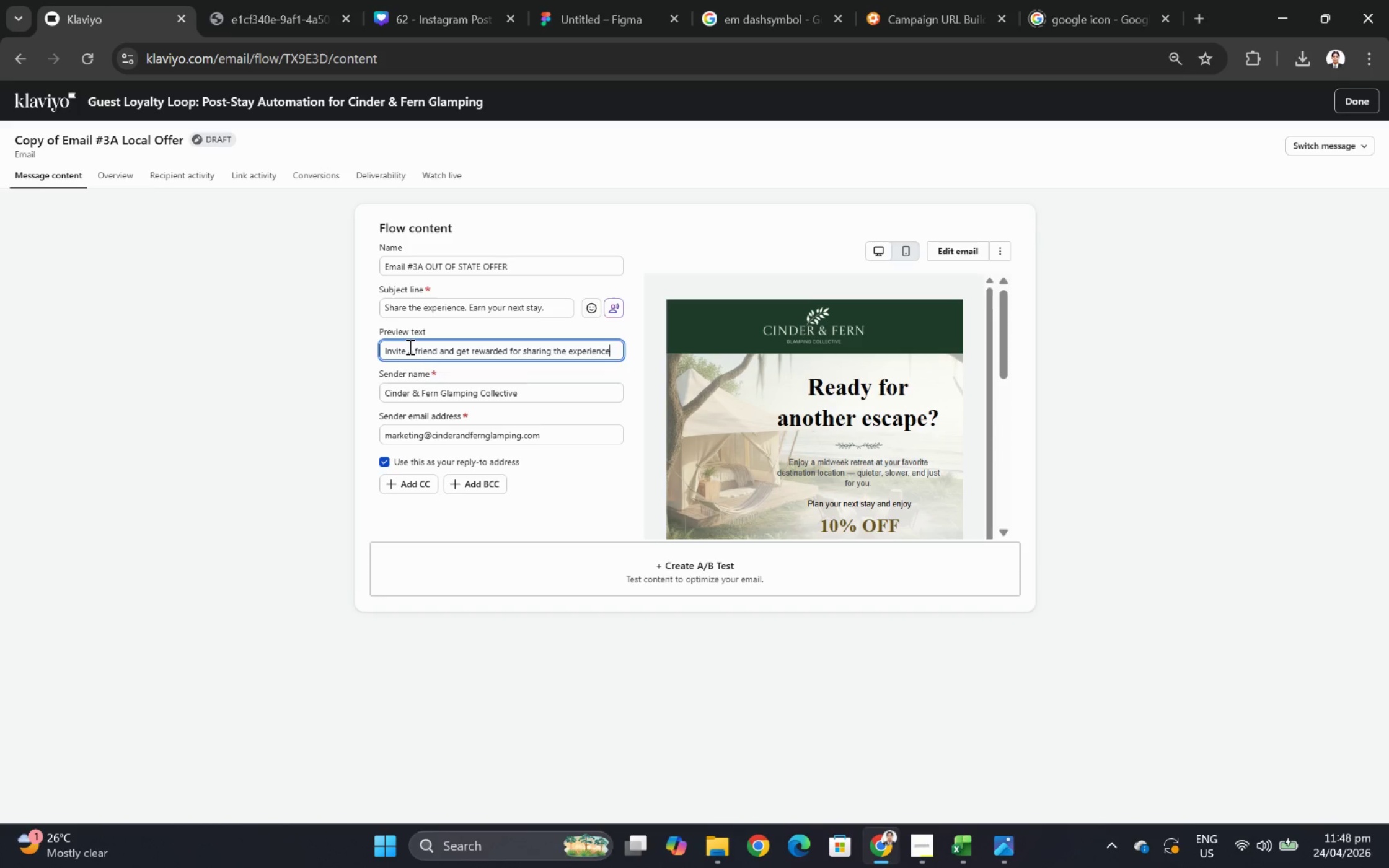 
key(Period)
 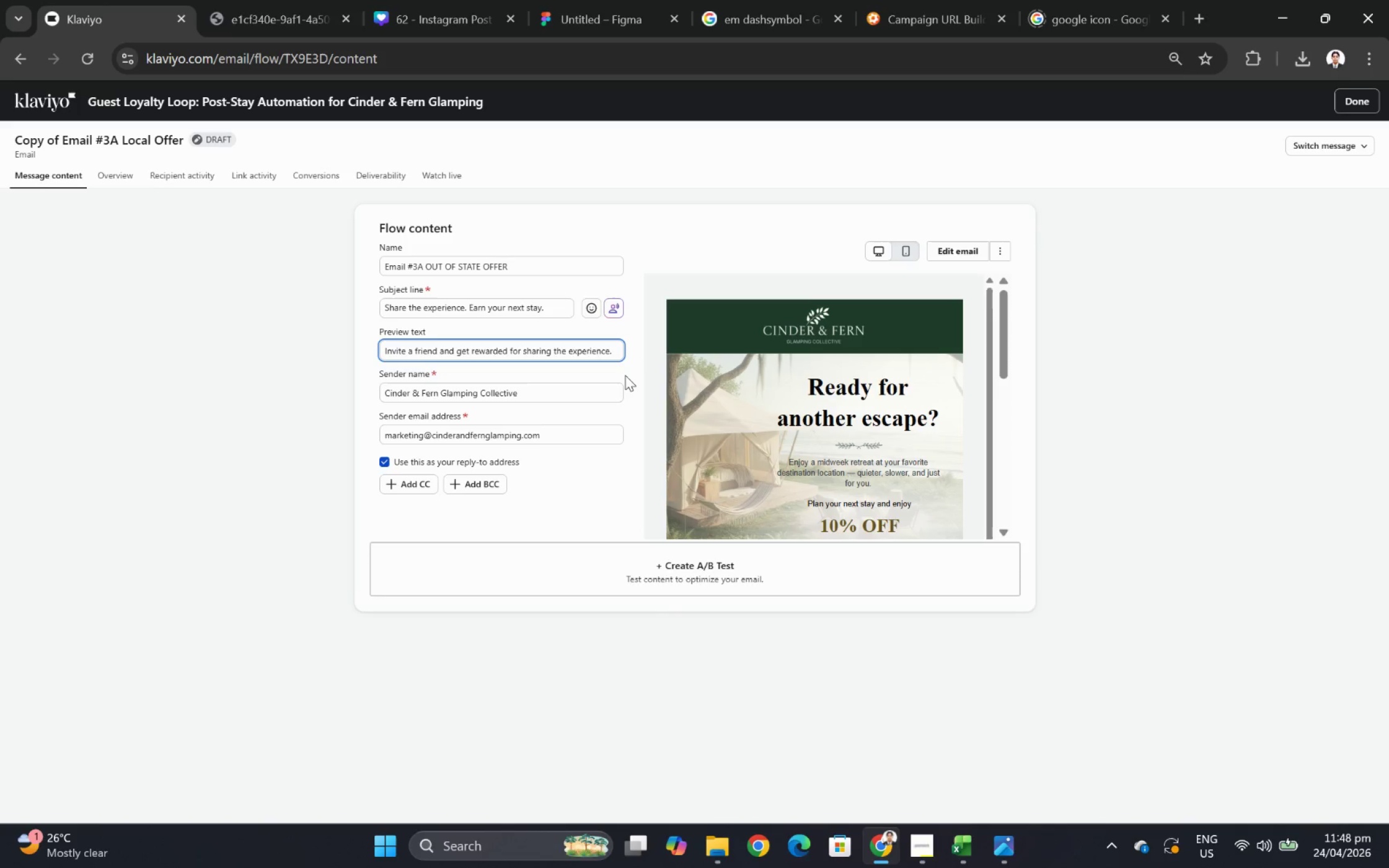 
wait(15.36)
 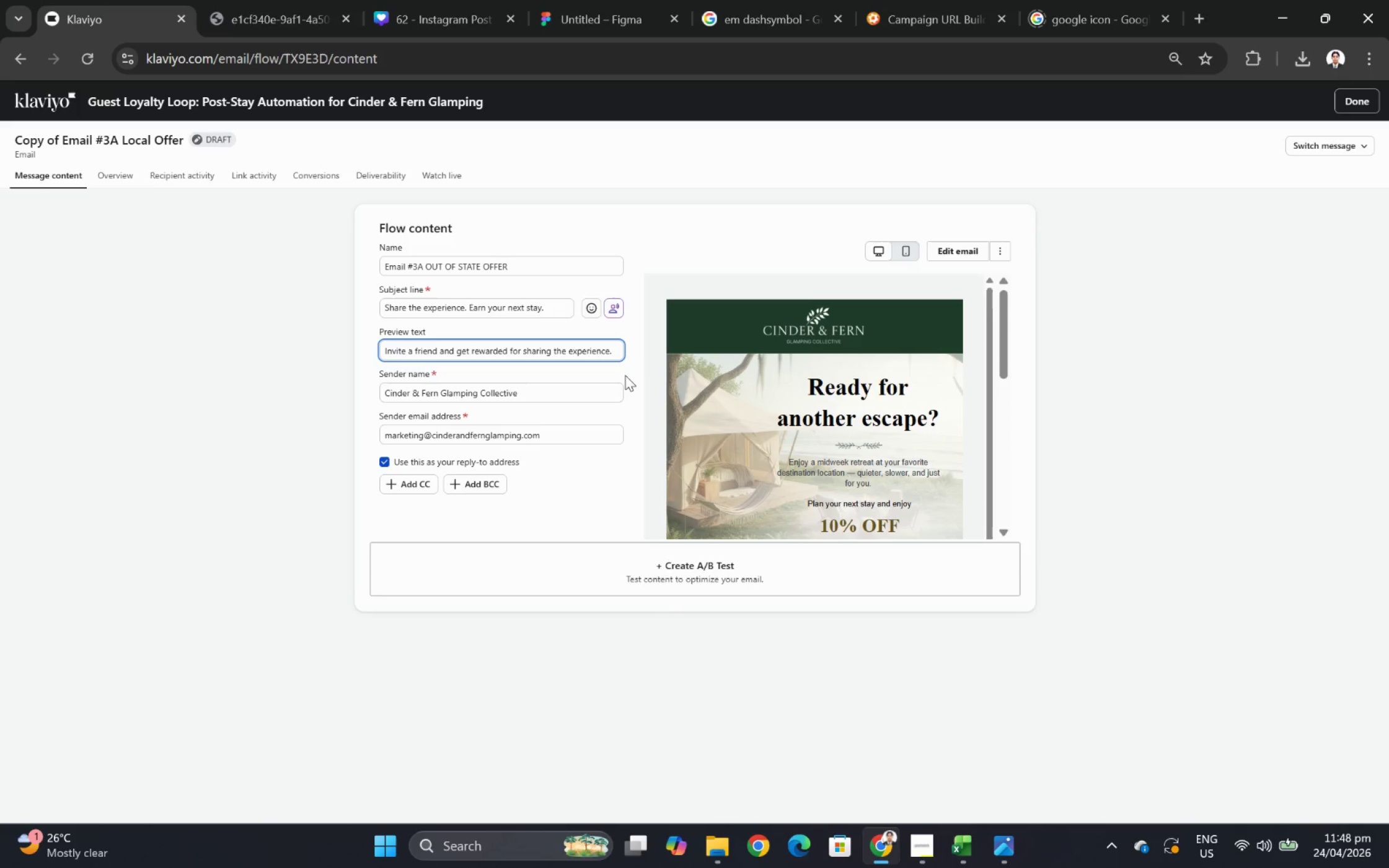 
left_click([955, 252])
 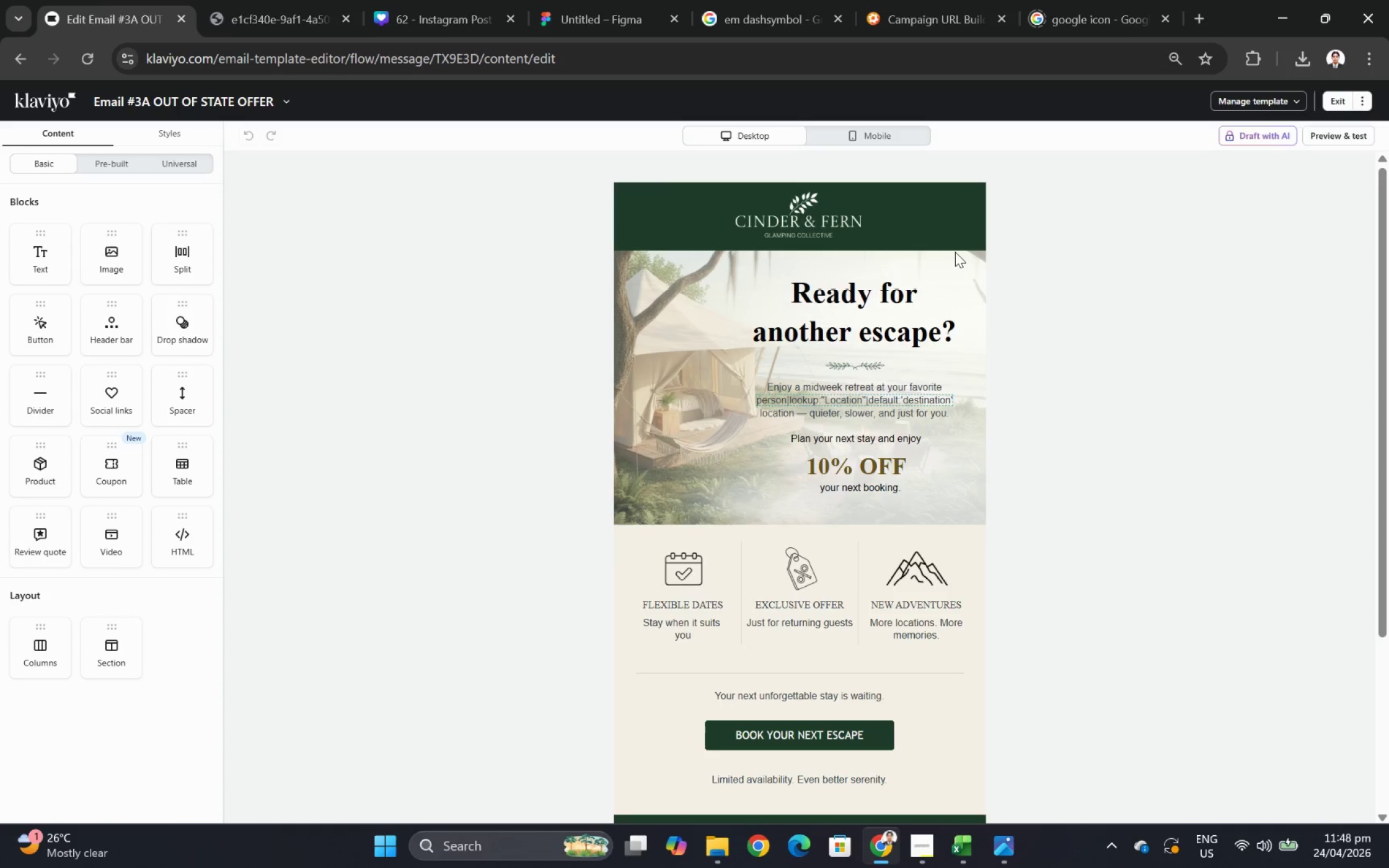 
wait(31.39)
 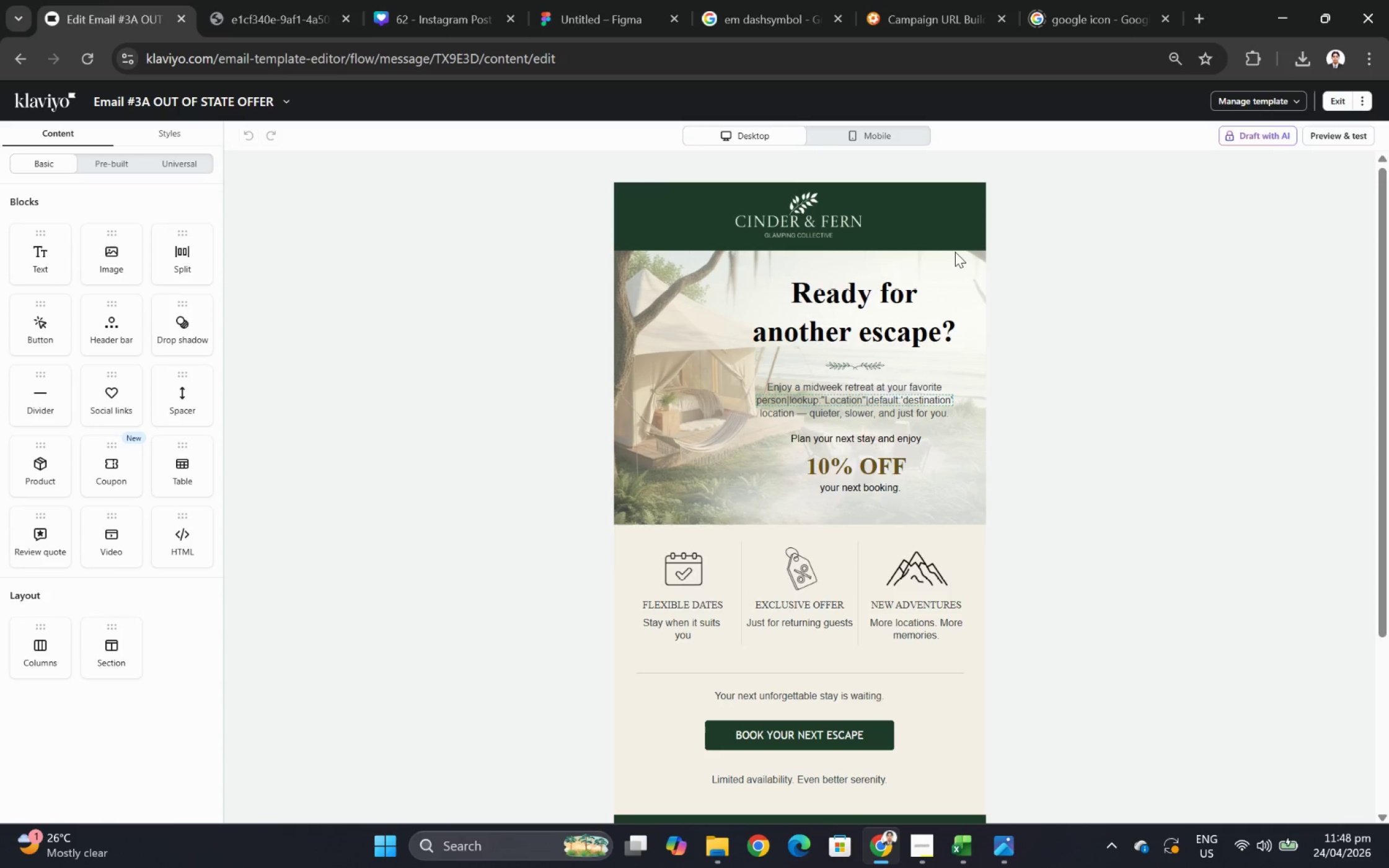 
double_click([917, 409])
 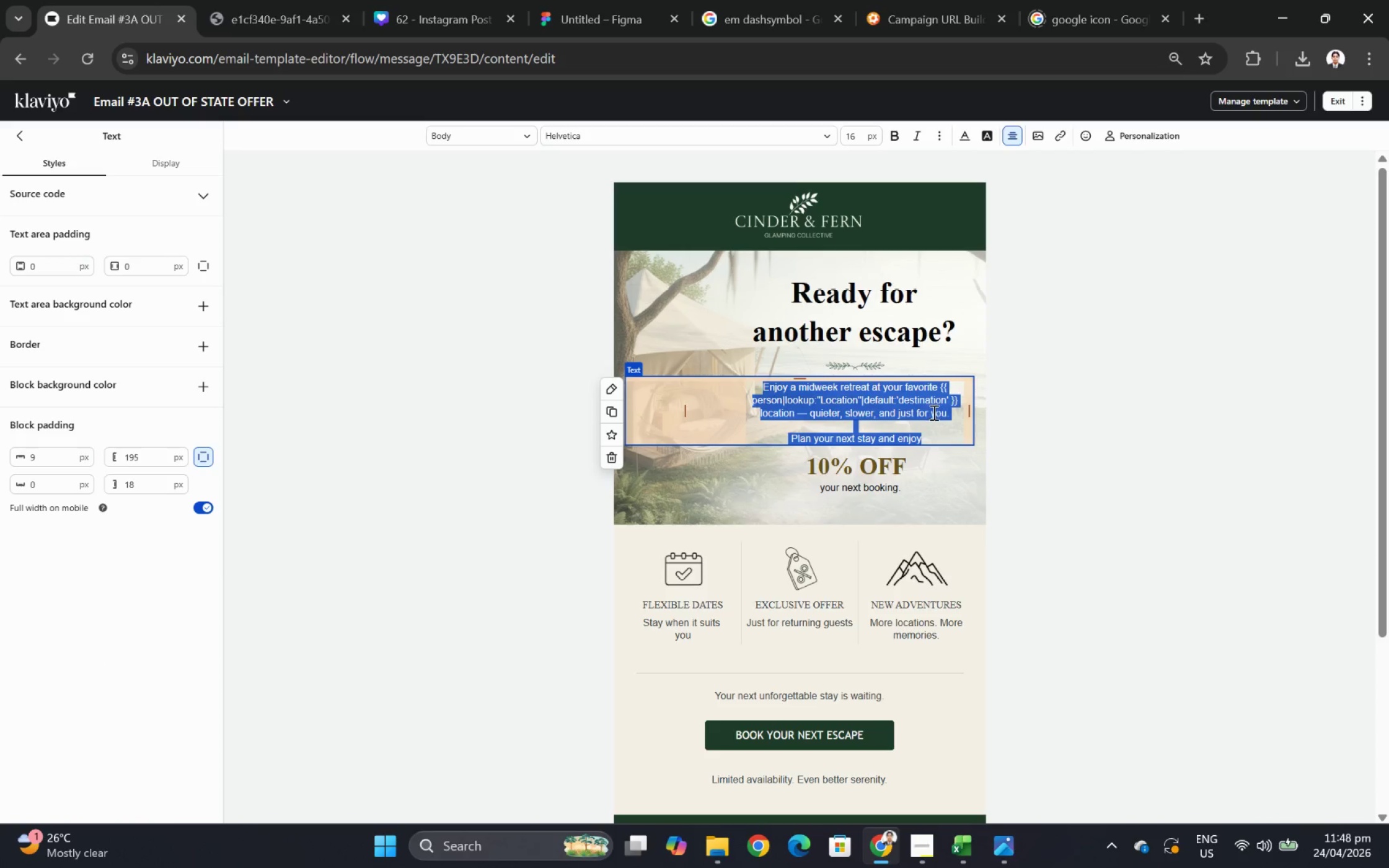 
left_click([932, 415])
 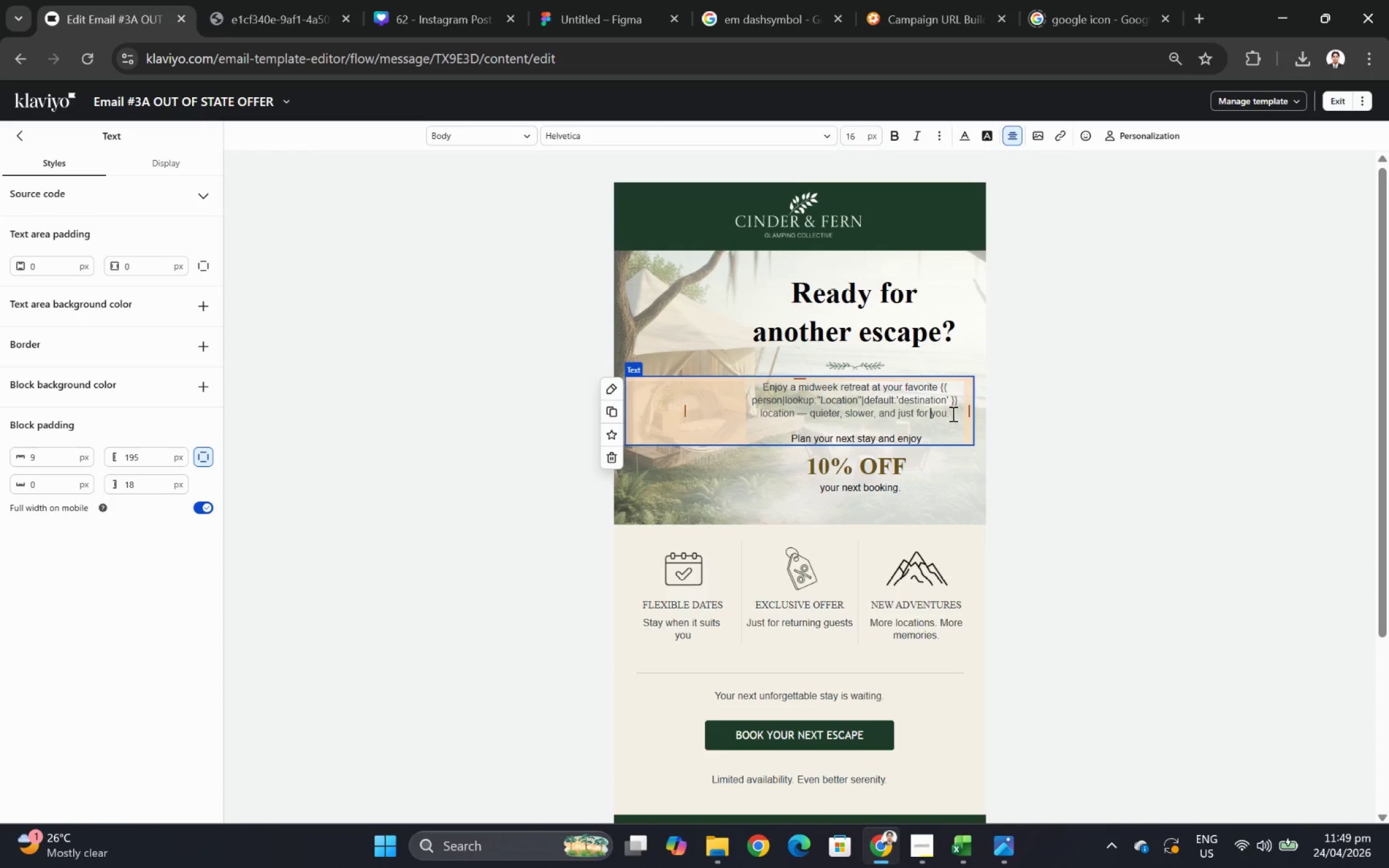 
wait(7.67)
 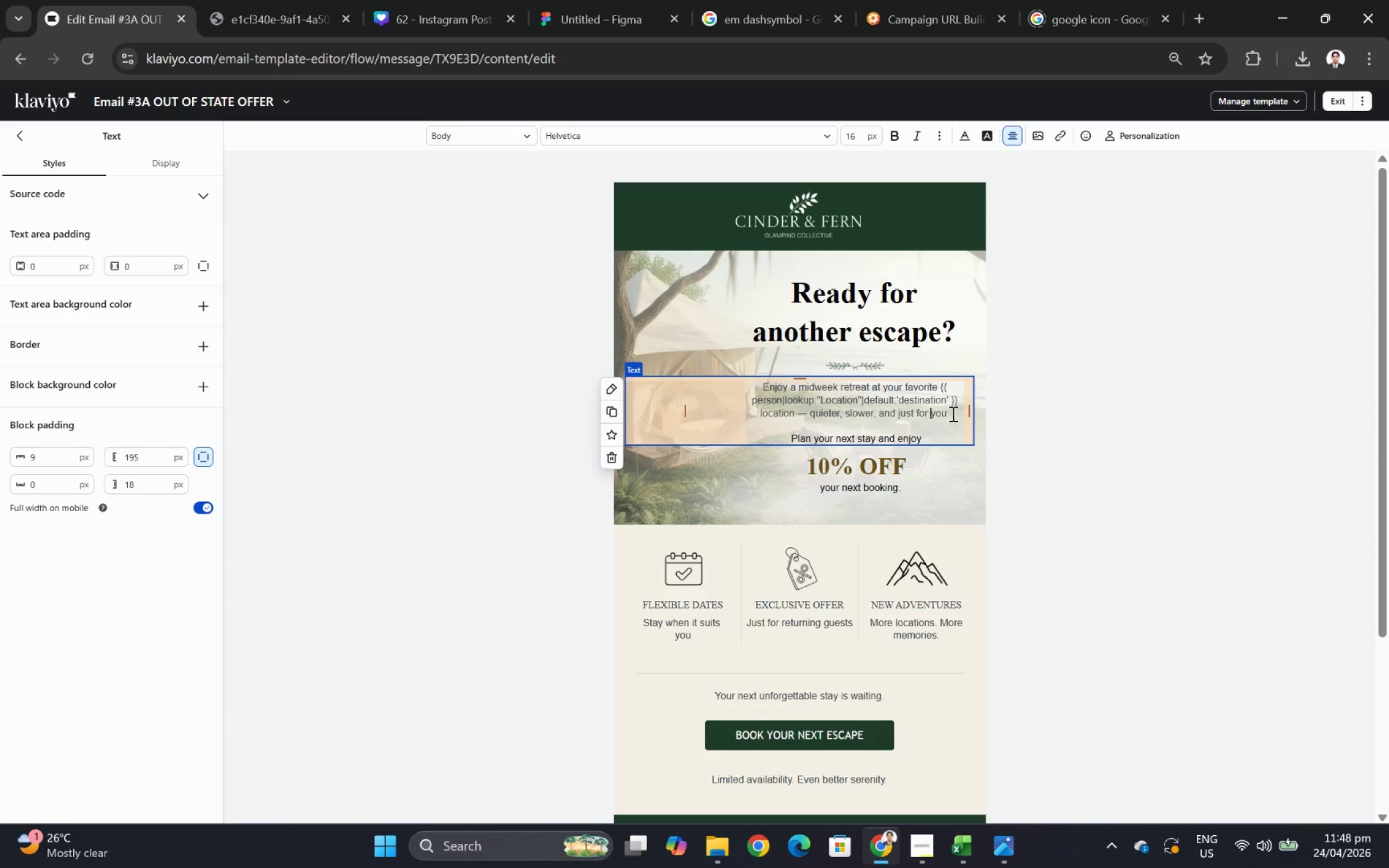 
left_click([919, 836])